 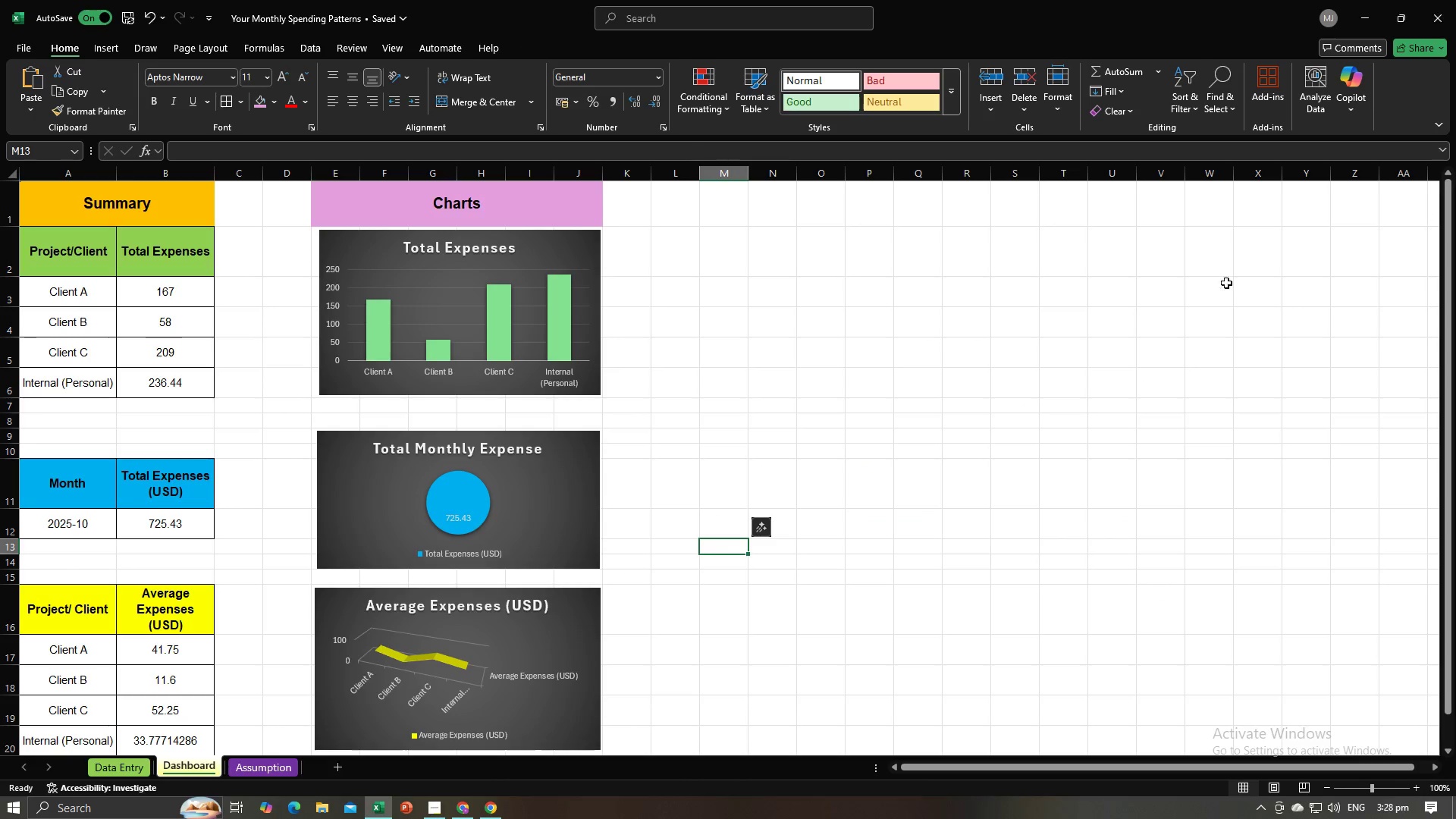 
left_click([952, 415])
 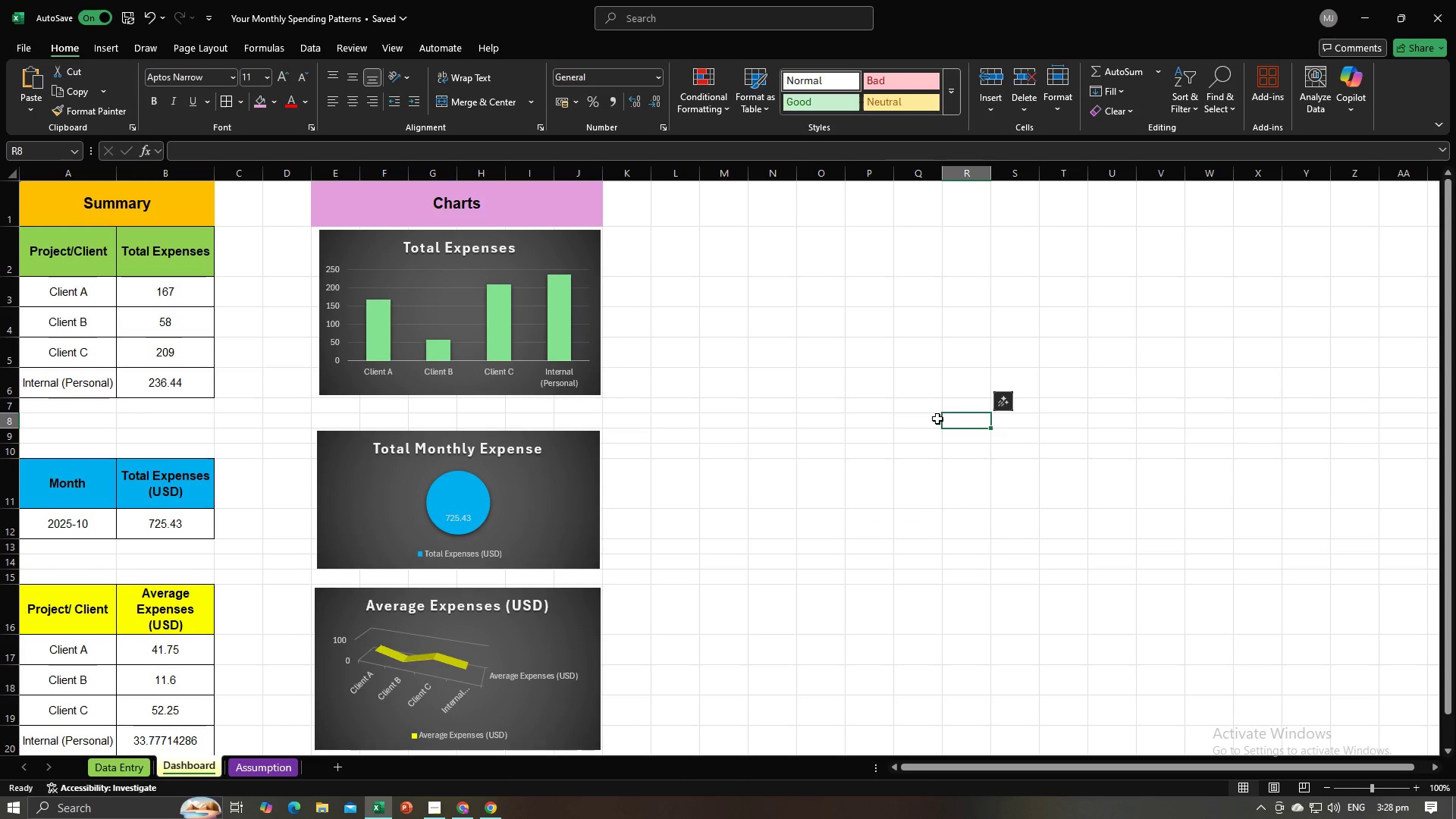 
left_click([937, 419])
 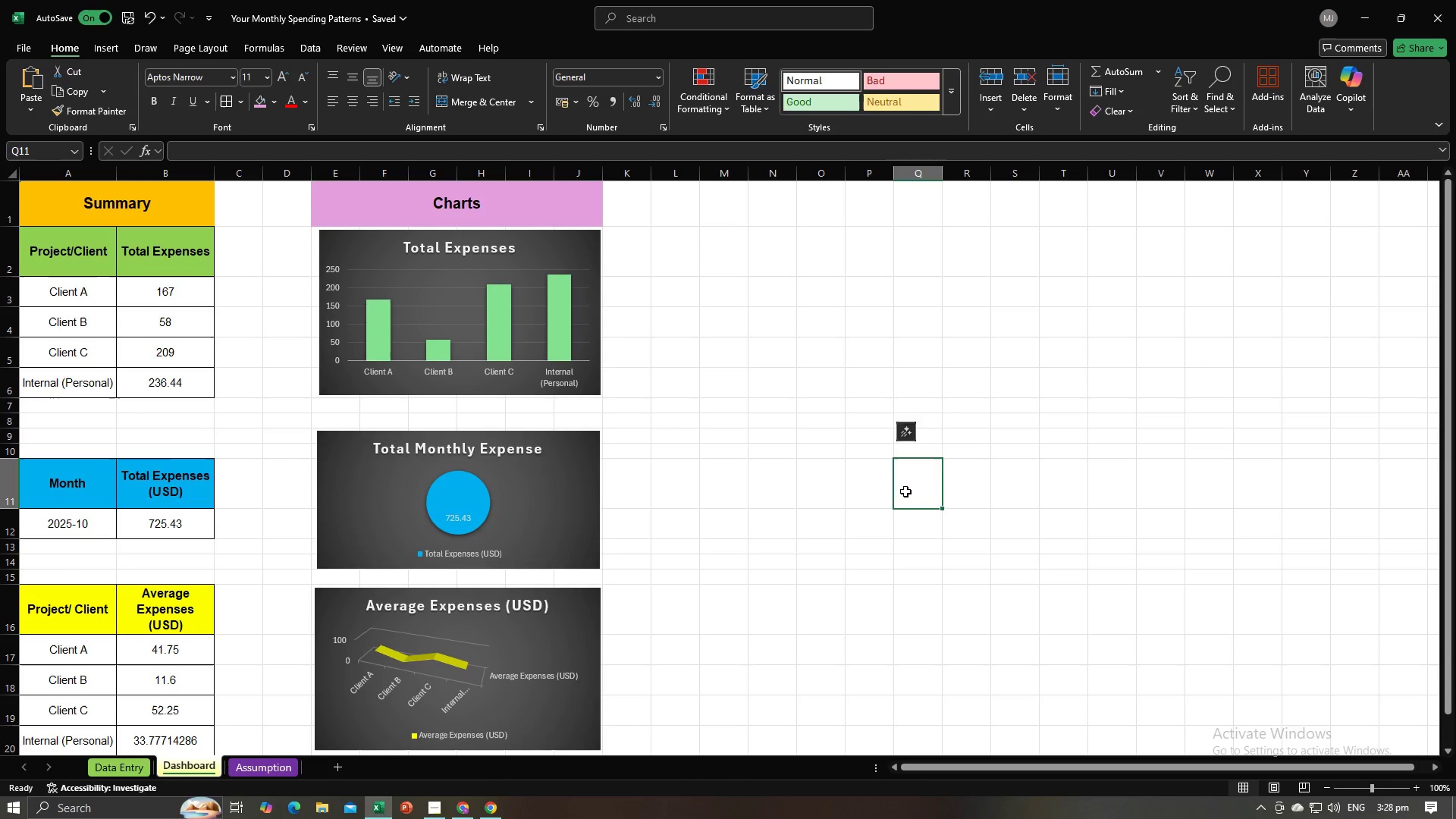 
triple_click([816, 501])
 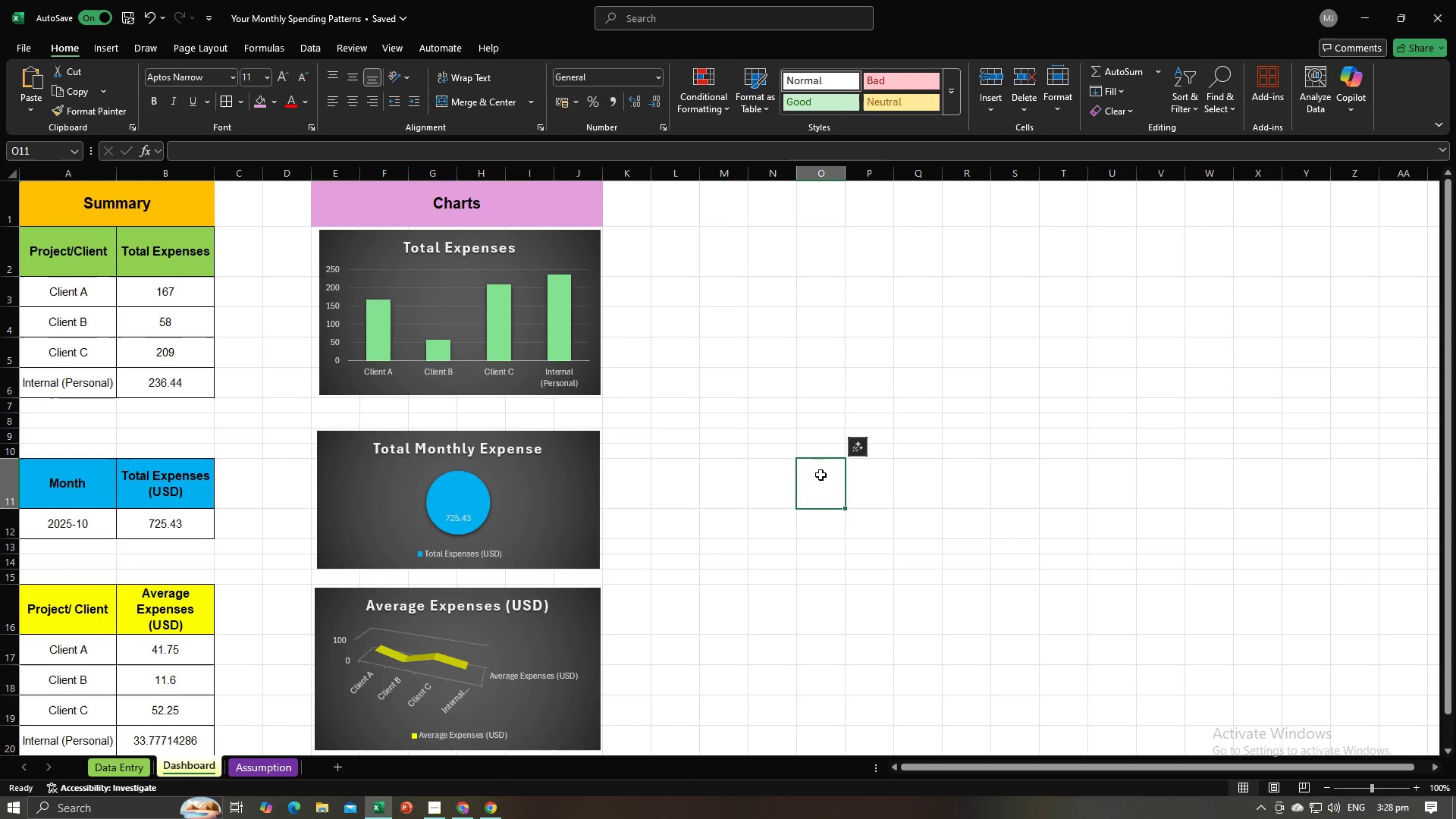 
triple_click([821, 475])
 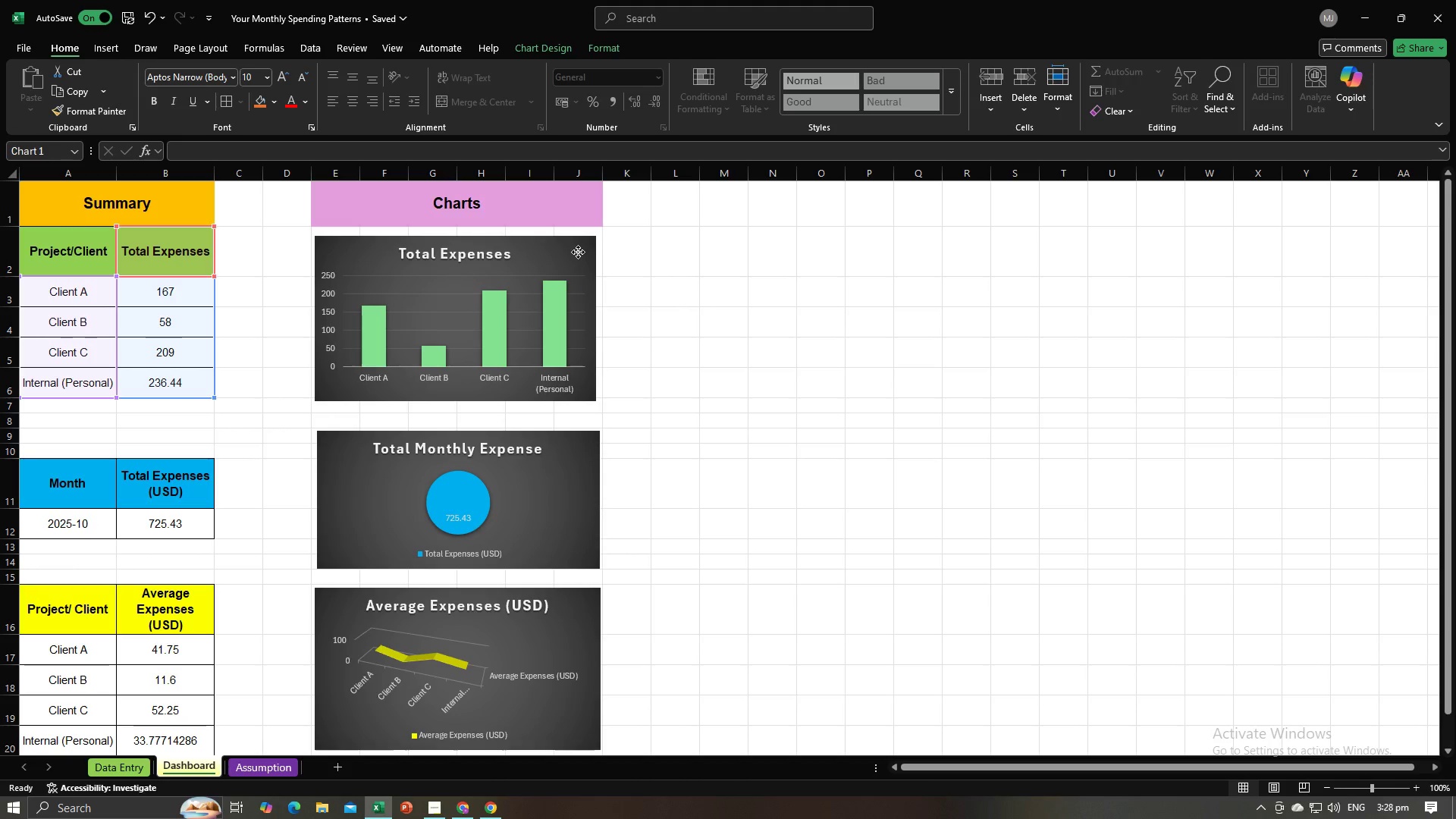 
wait(5.06)
 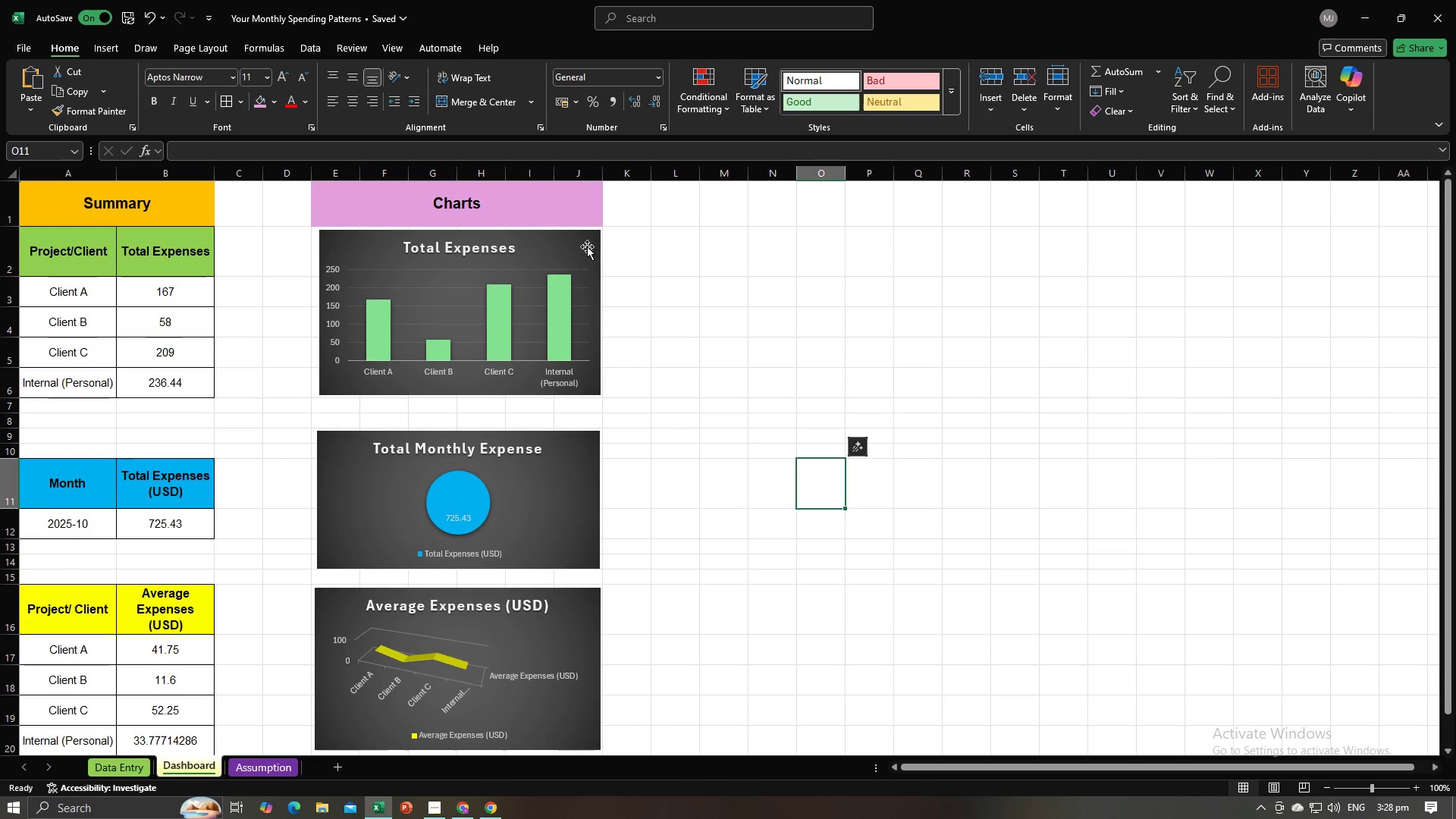 
left_click([698, 291])
 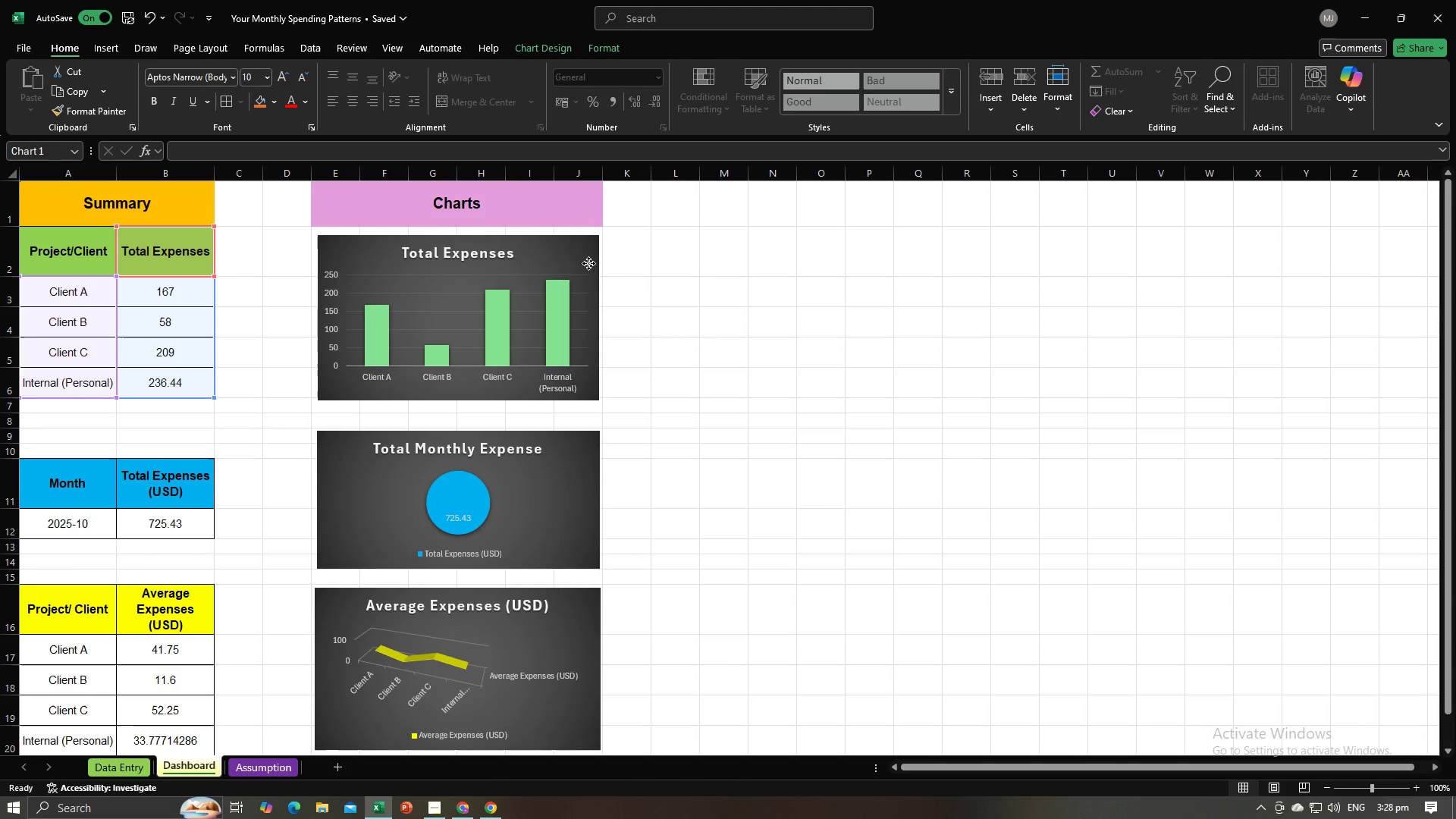 
left_click([790, 333])
 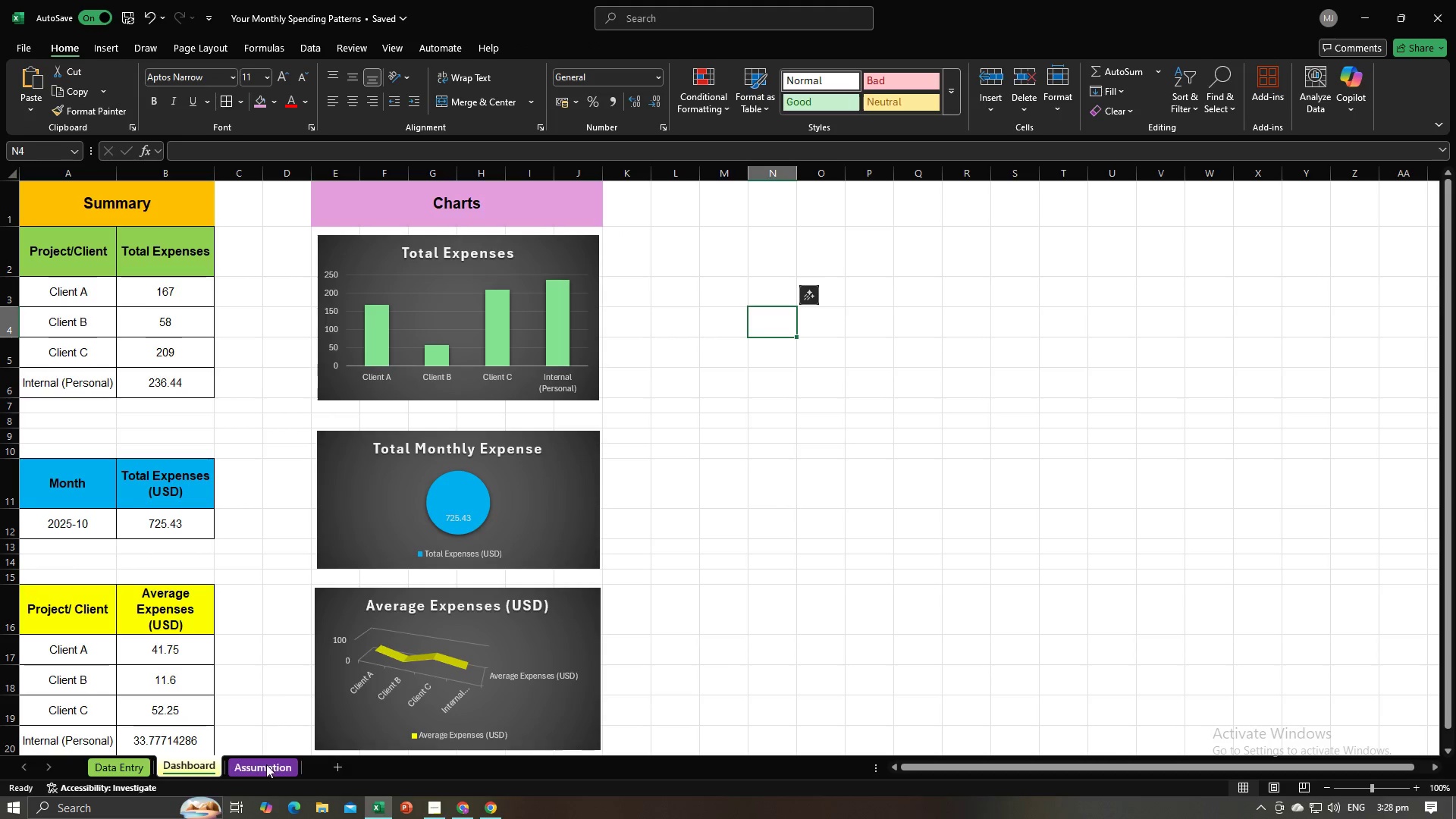 
left_click([266, 767])
 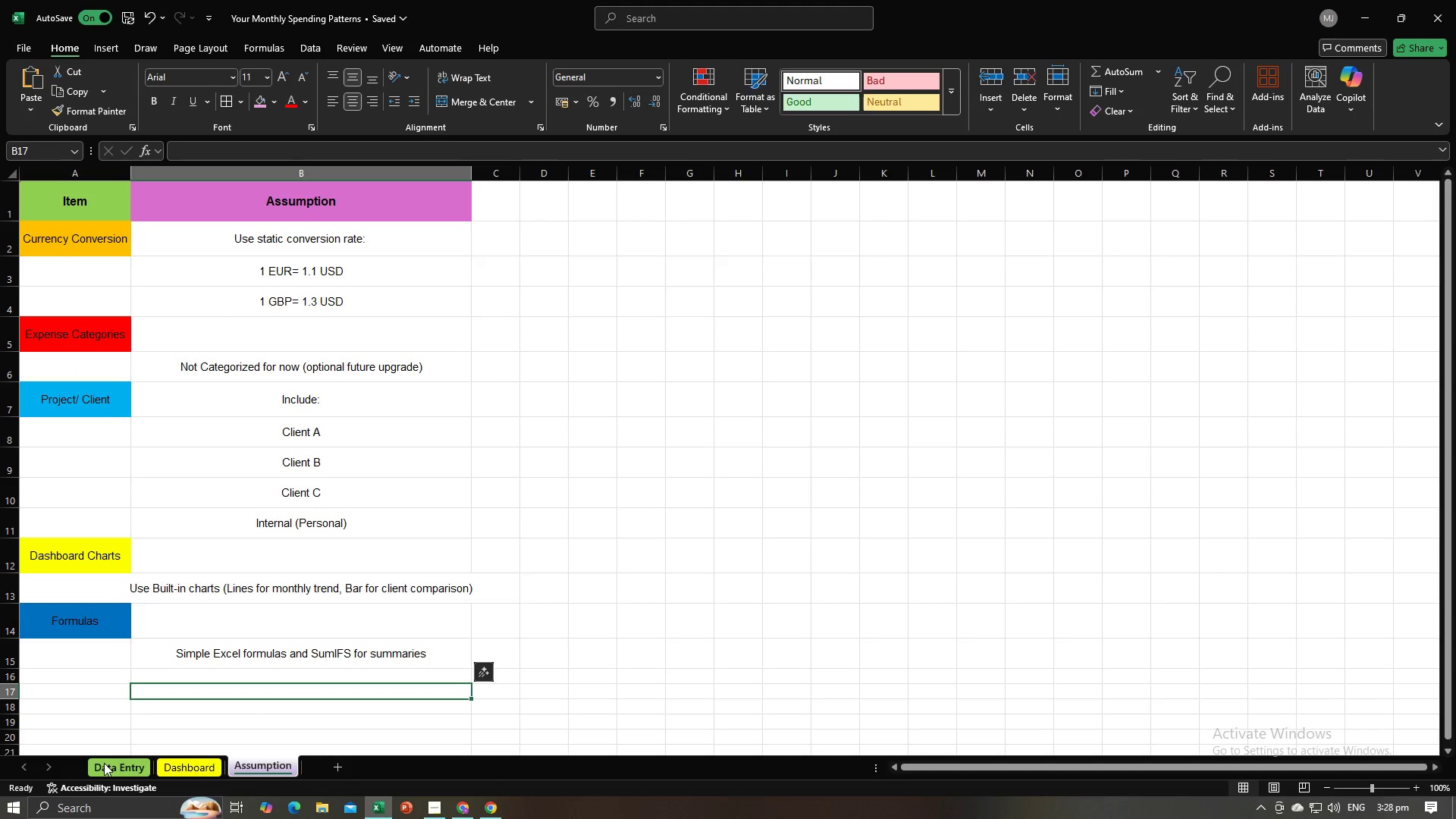 
scroll: coordinate [174, 672], scroll_direction: down, amount: 2.0
 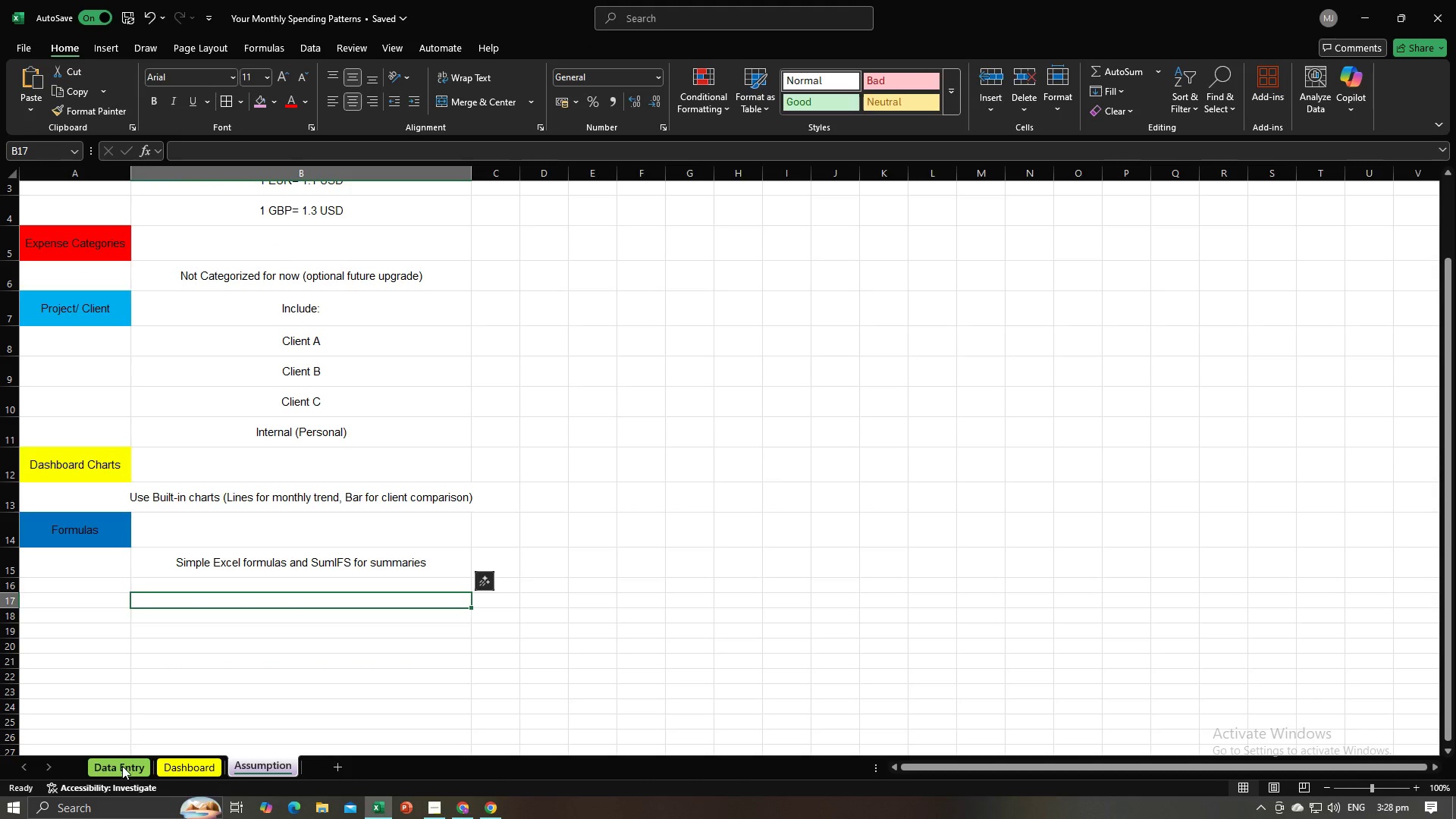 
left_click([122, 766])
 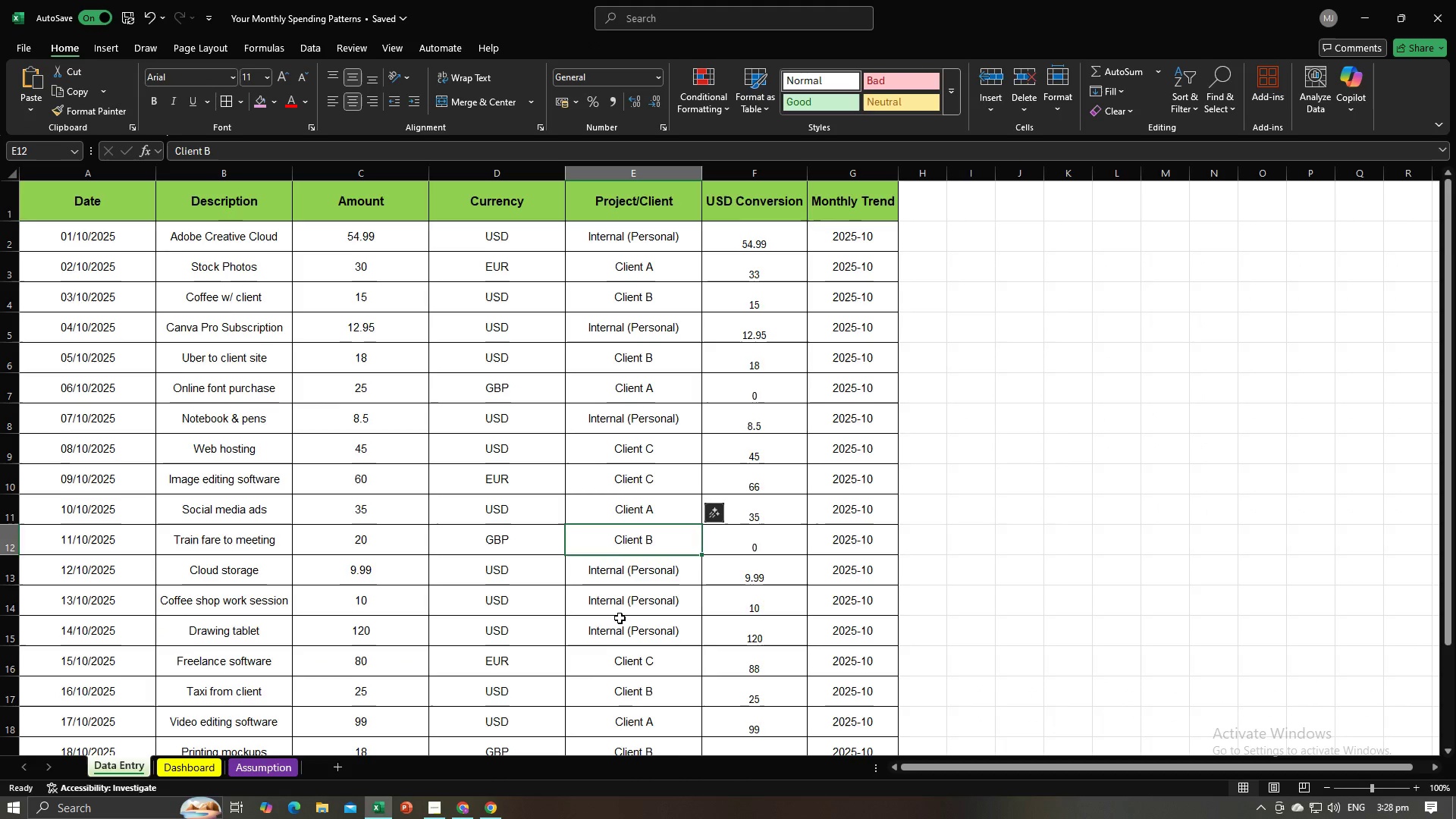 